 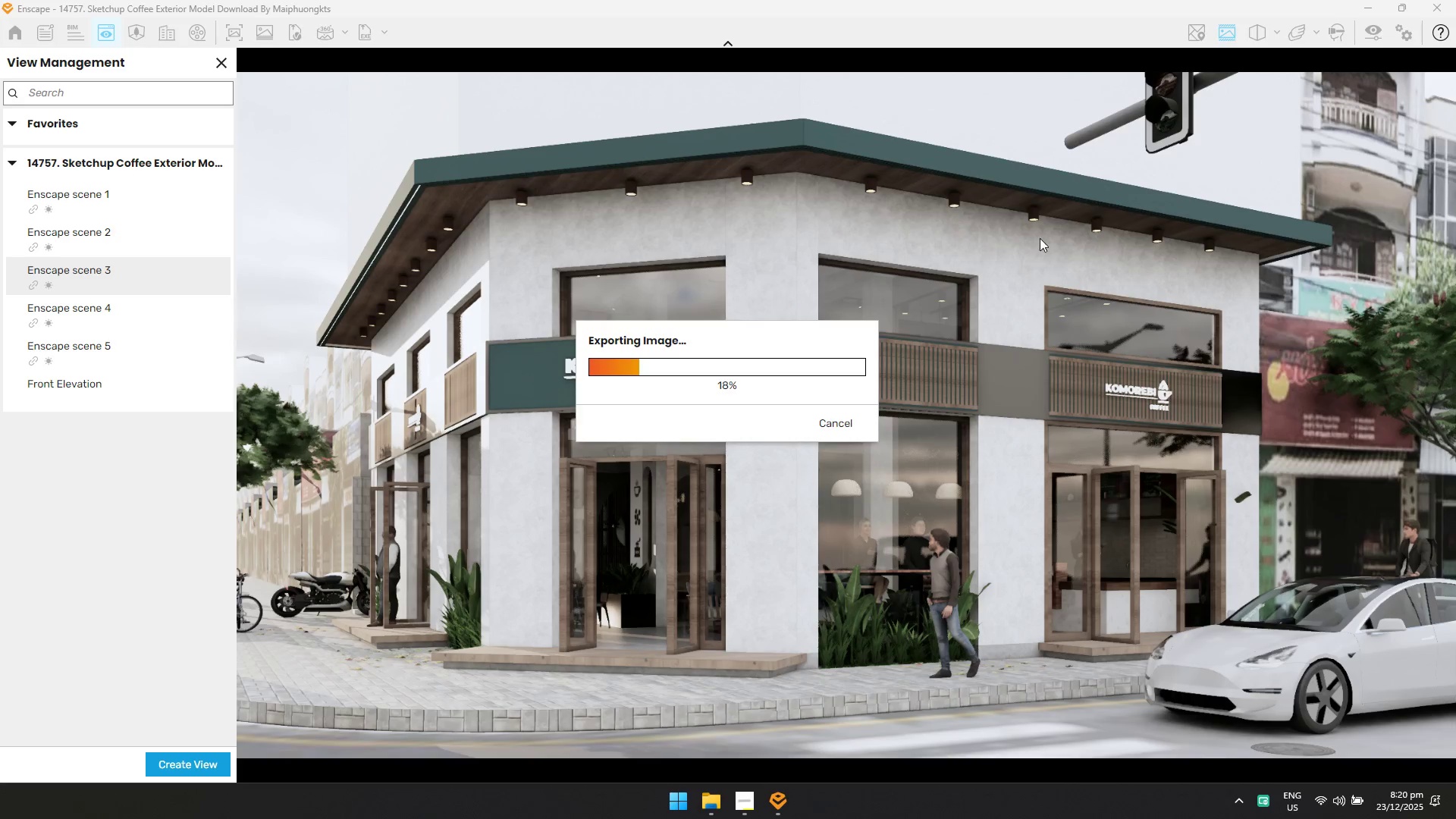 
key(Alt+Tab)
 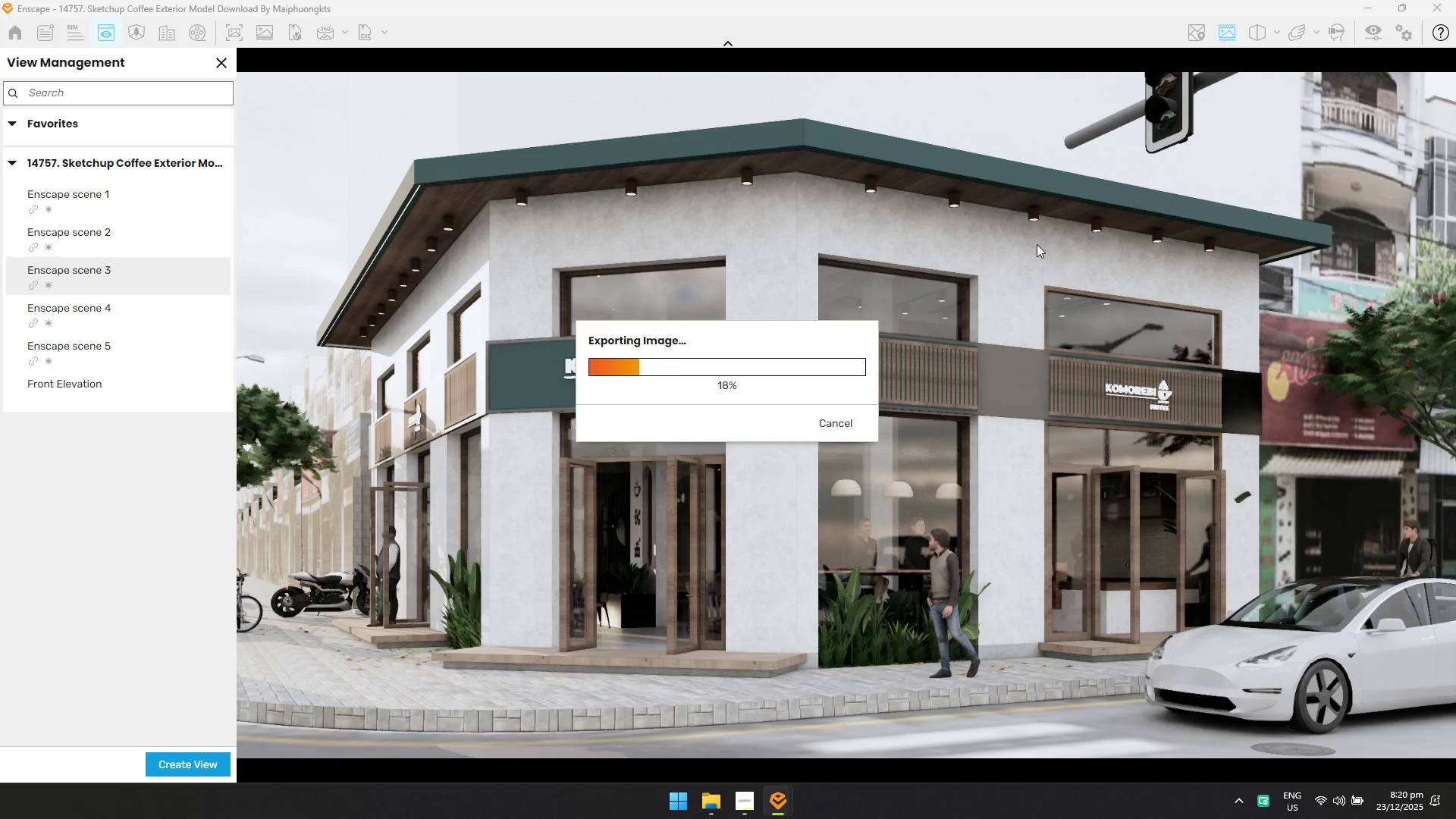 
key(Alt+Tab)
 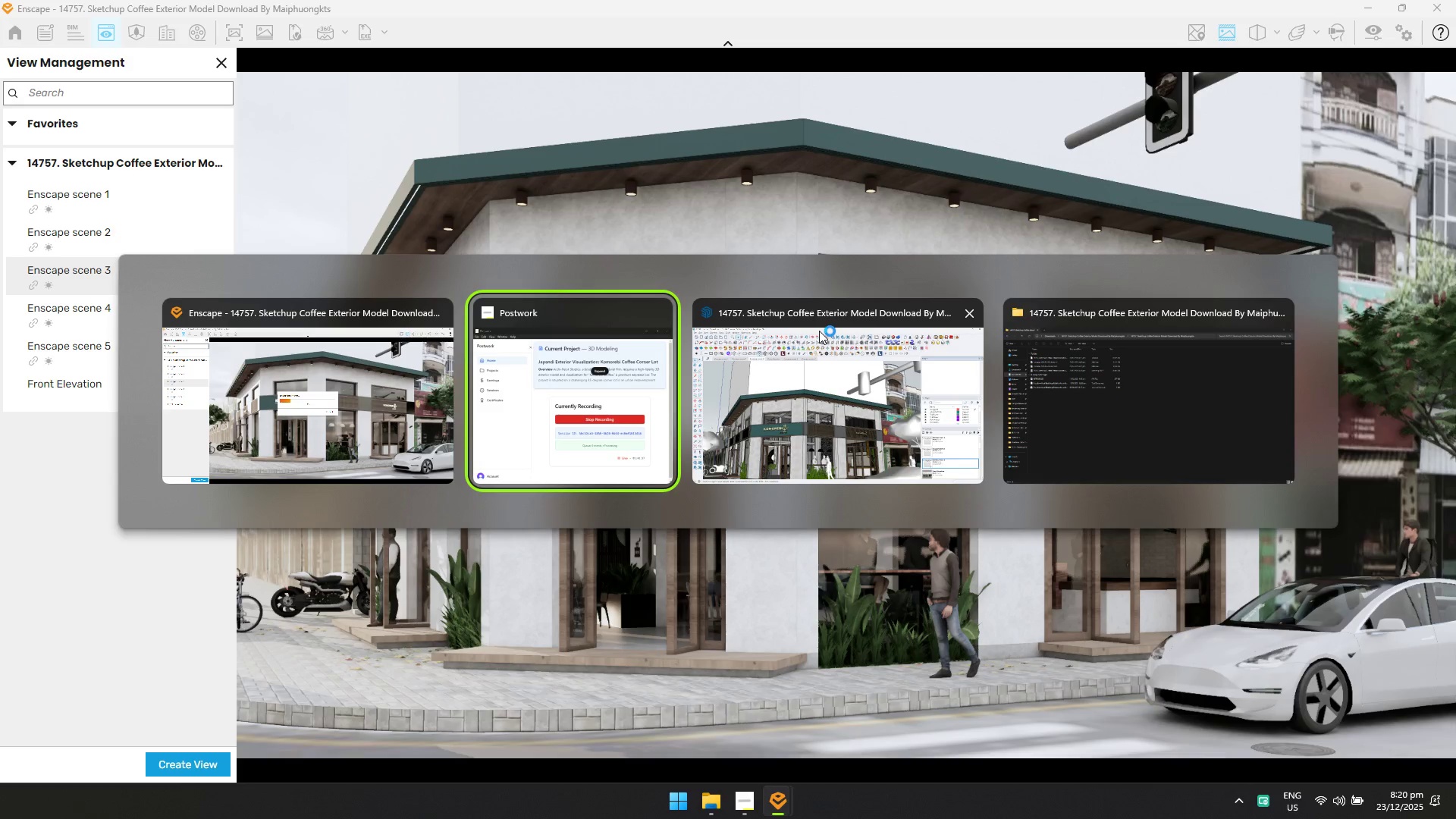 
key(Alt+Tab)
 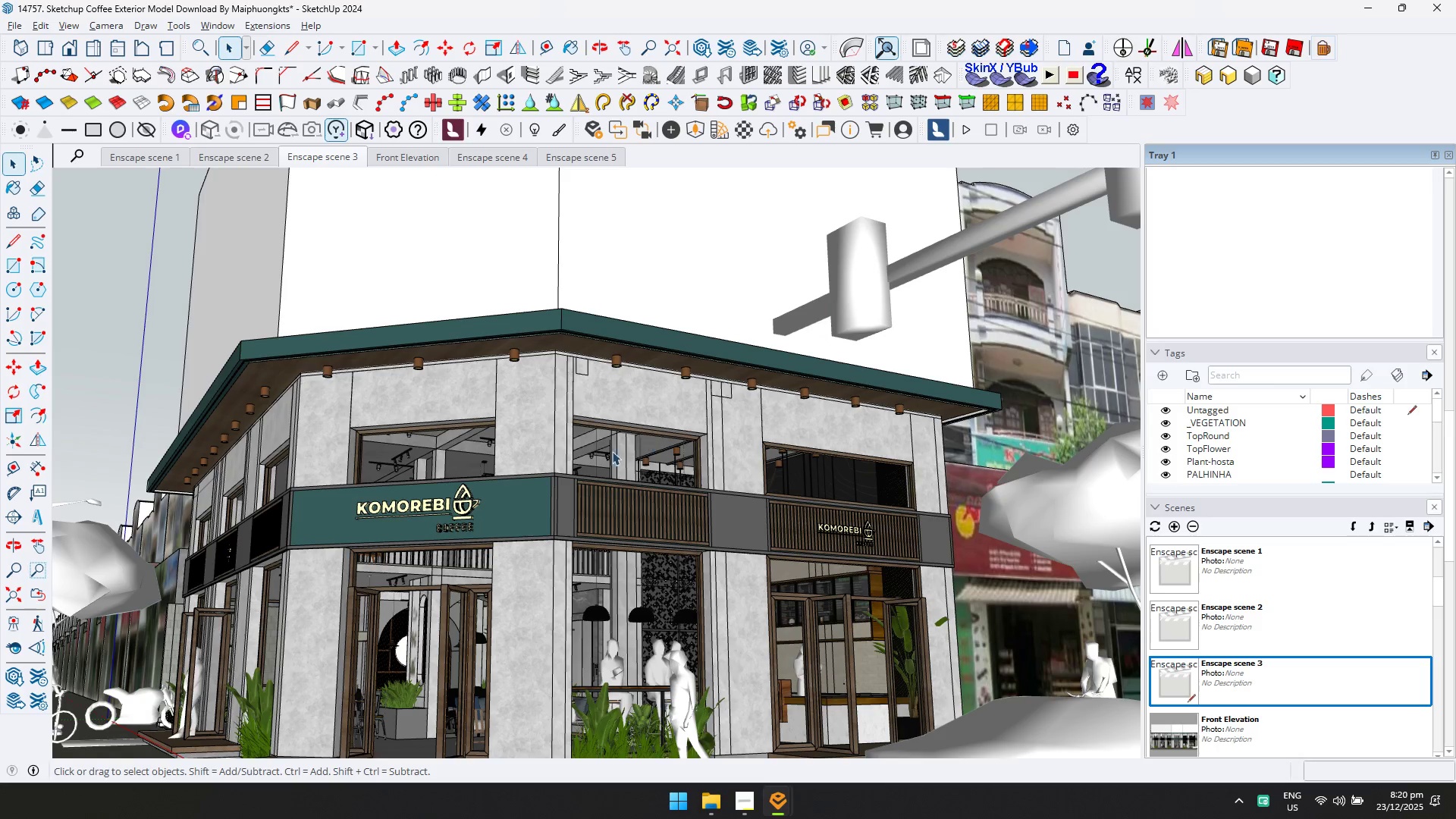 
key(Alt+AltLeft)
 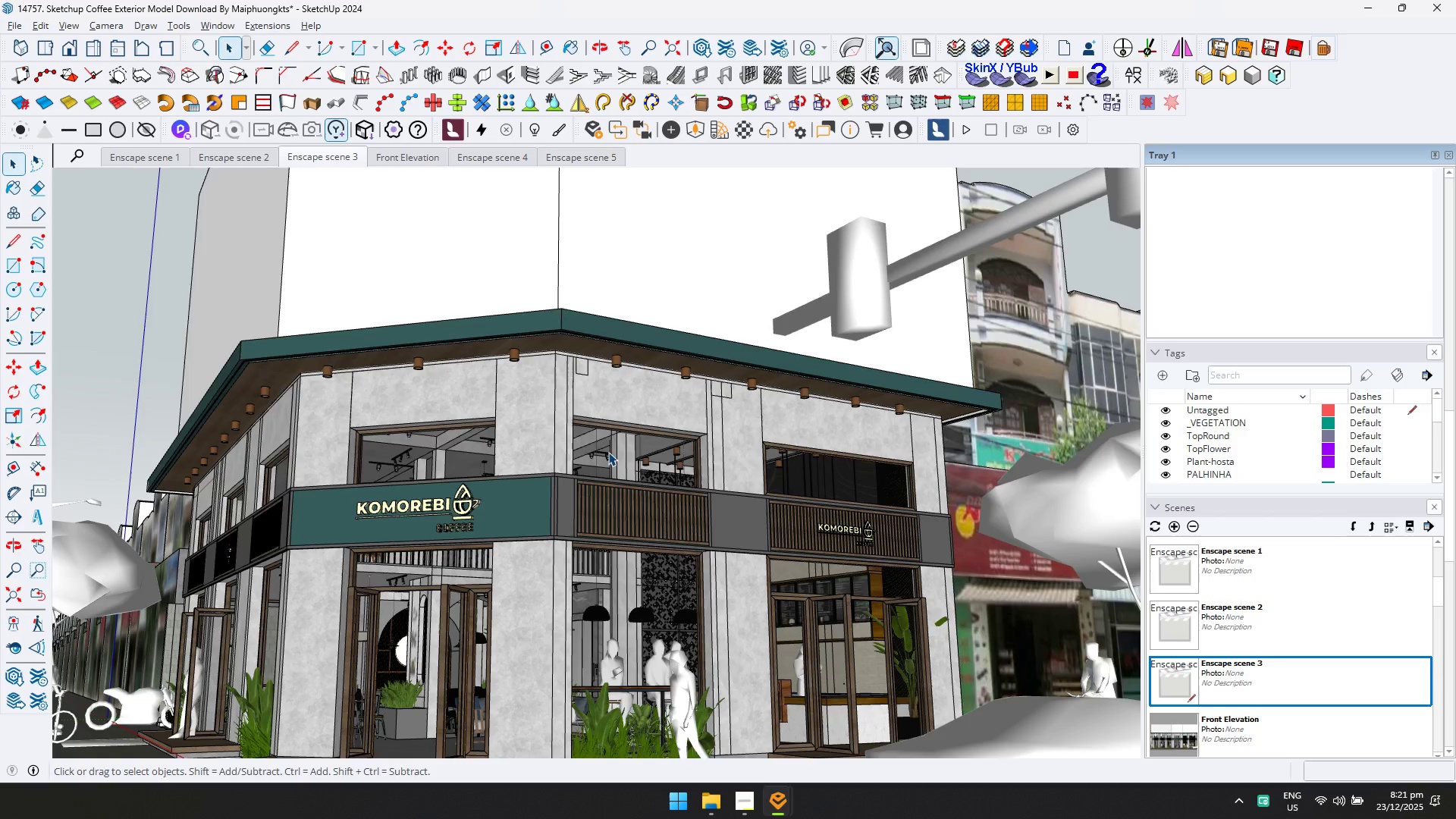 
key(Alt+Tab)
 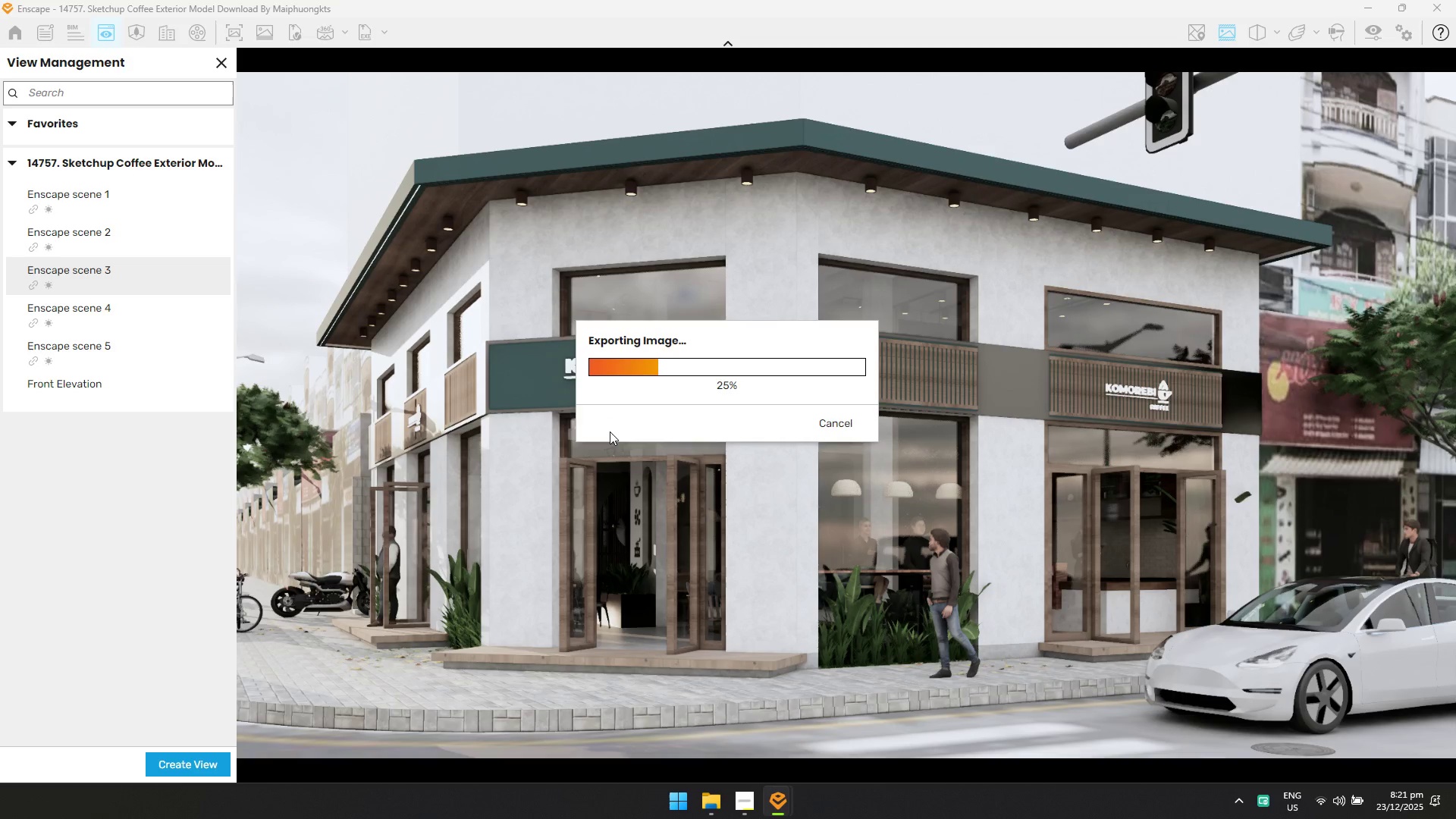 
key(Alt+AltLeft)
 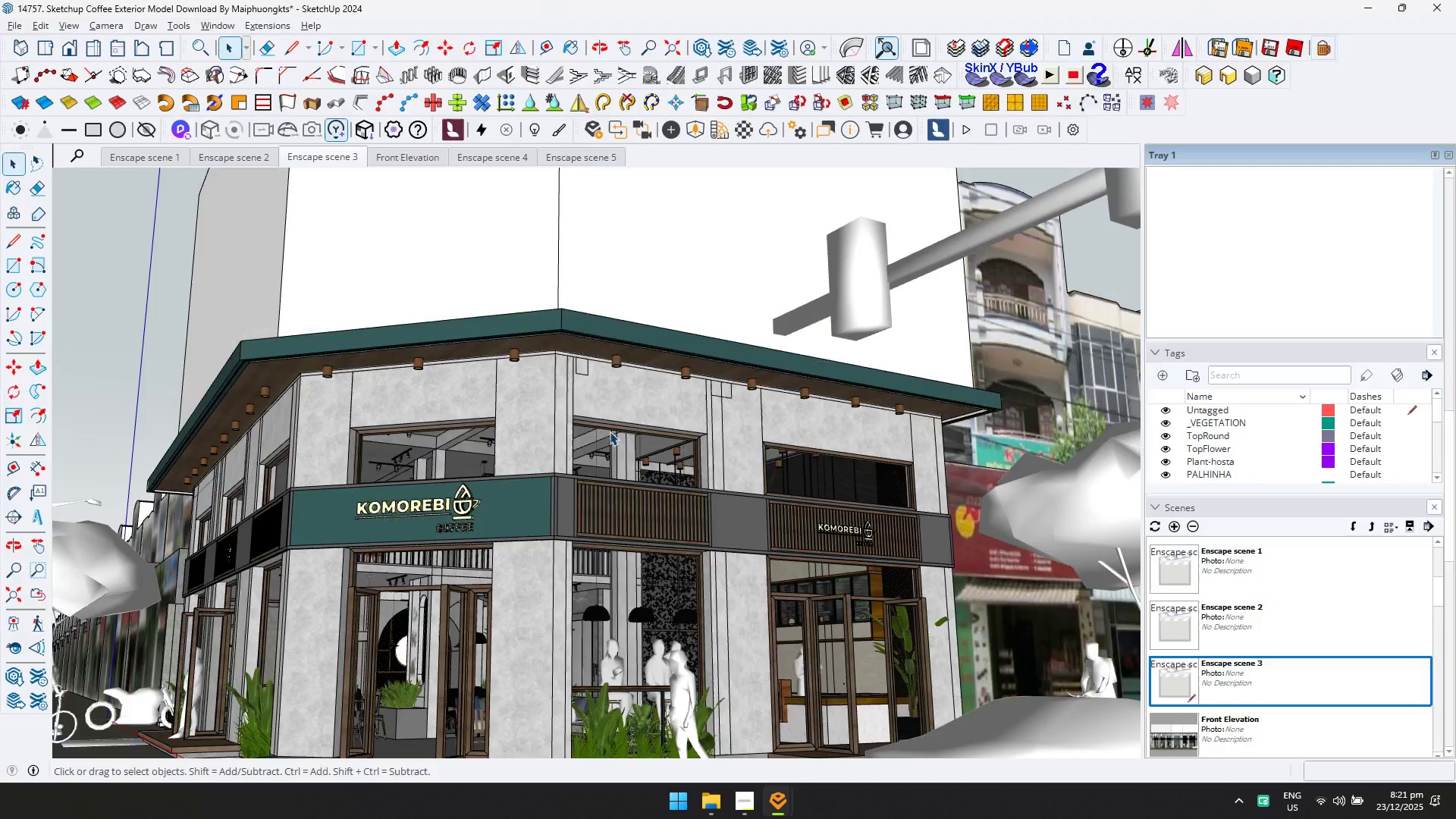 
key(Alt+Tab)
 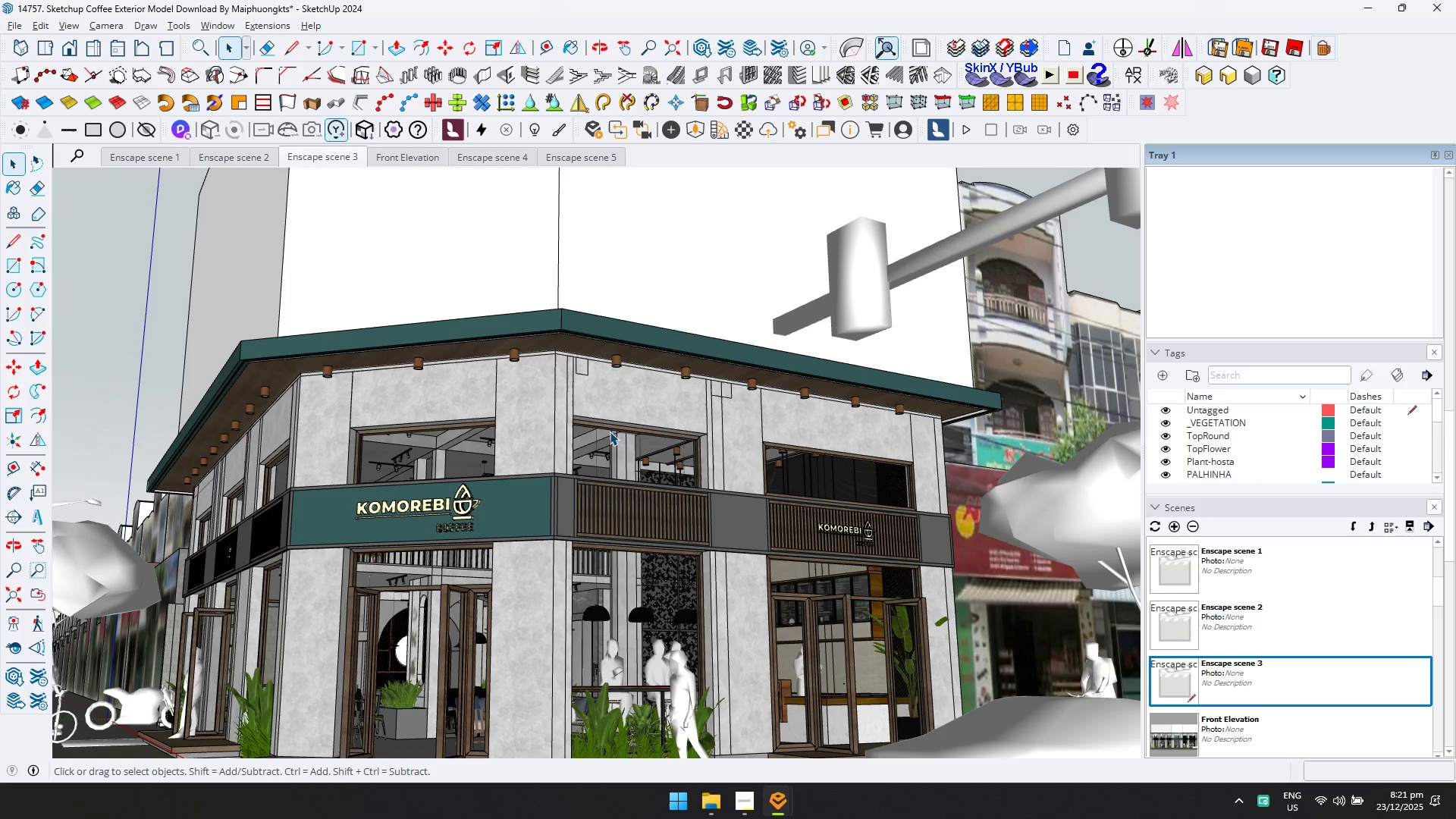 
key(Alt+AltLeft)
 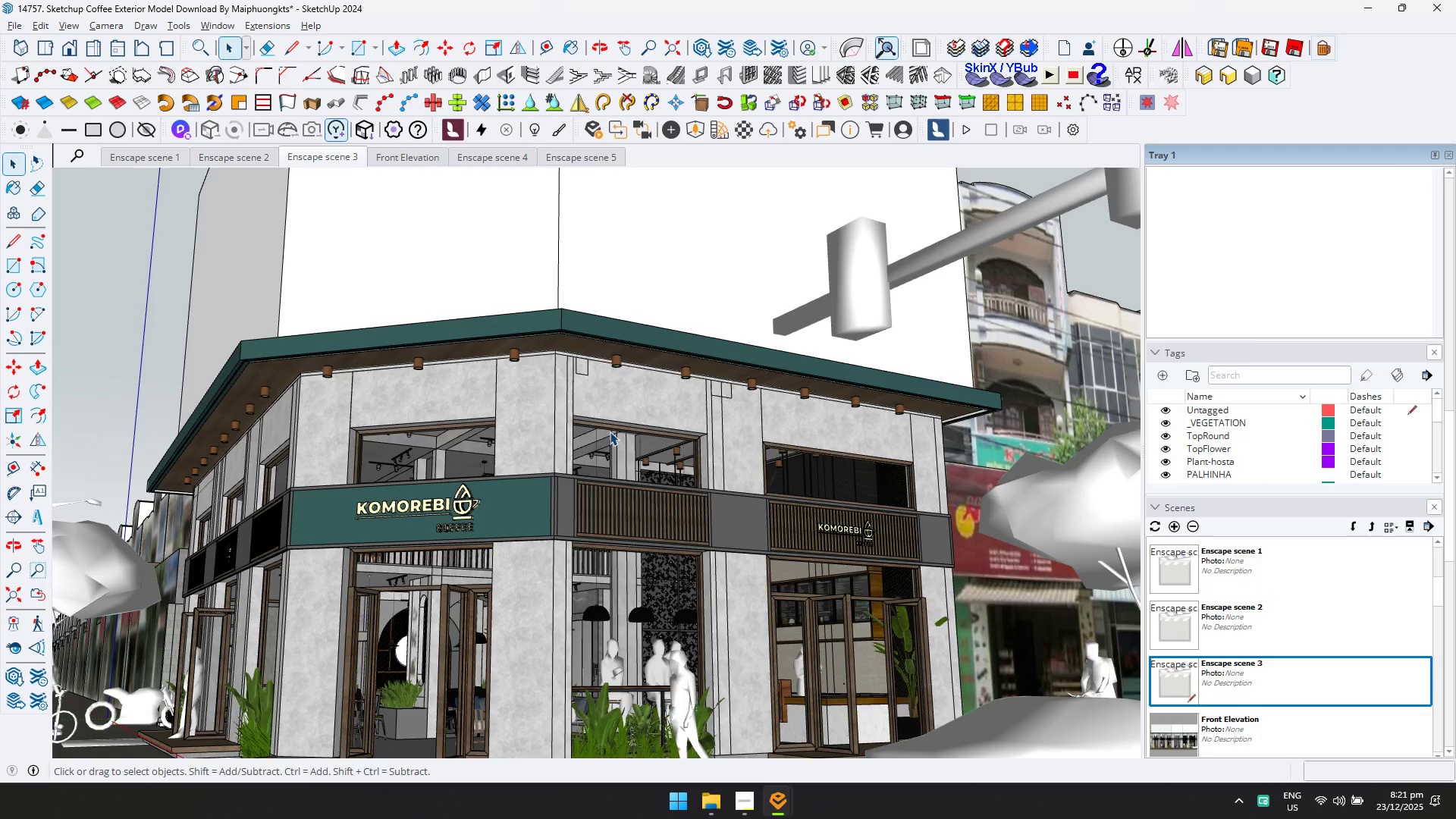 
key(Alt+Tab)
 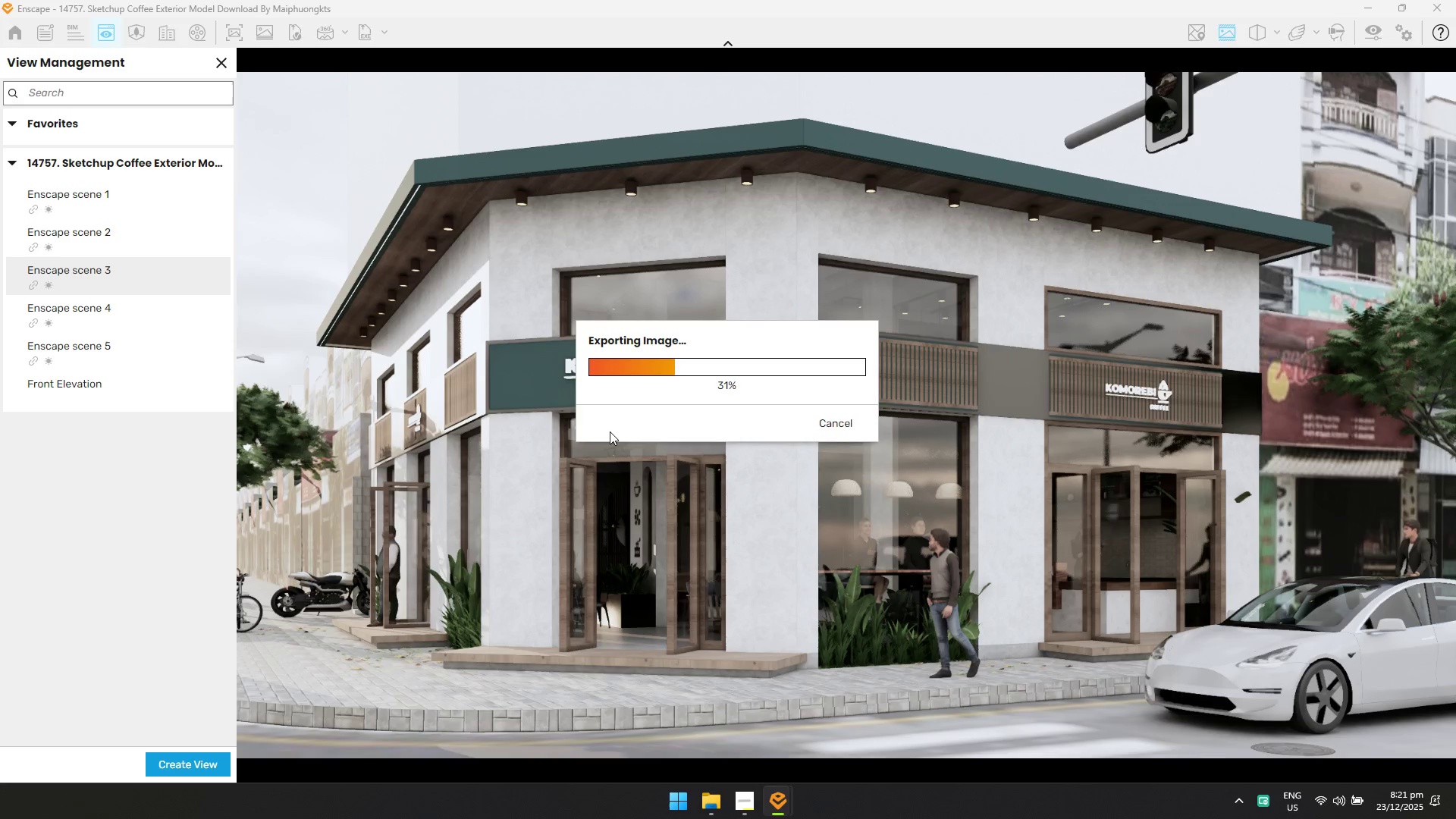 
key(Alt+AltLeft)
 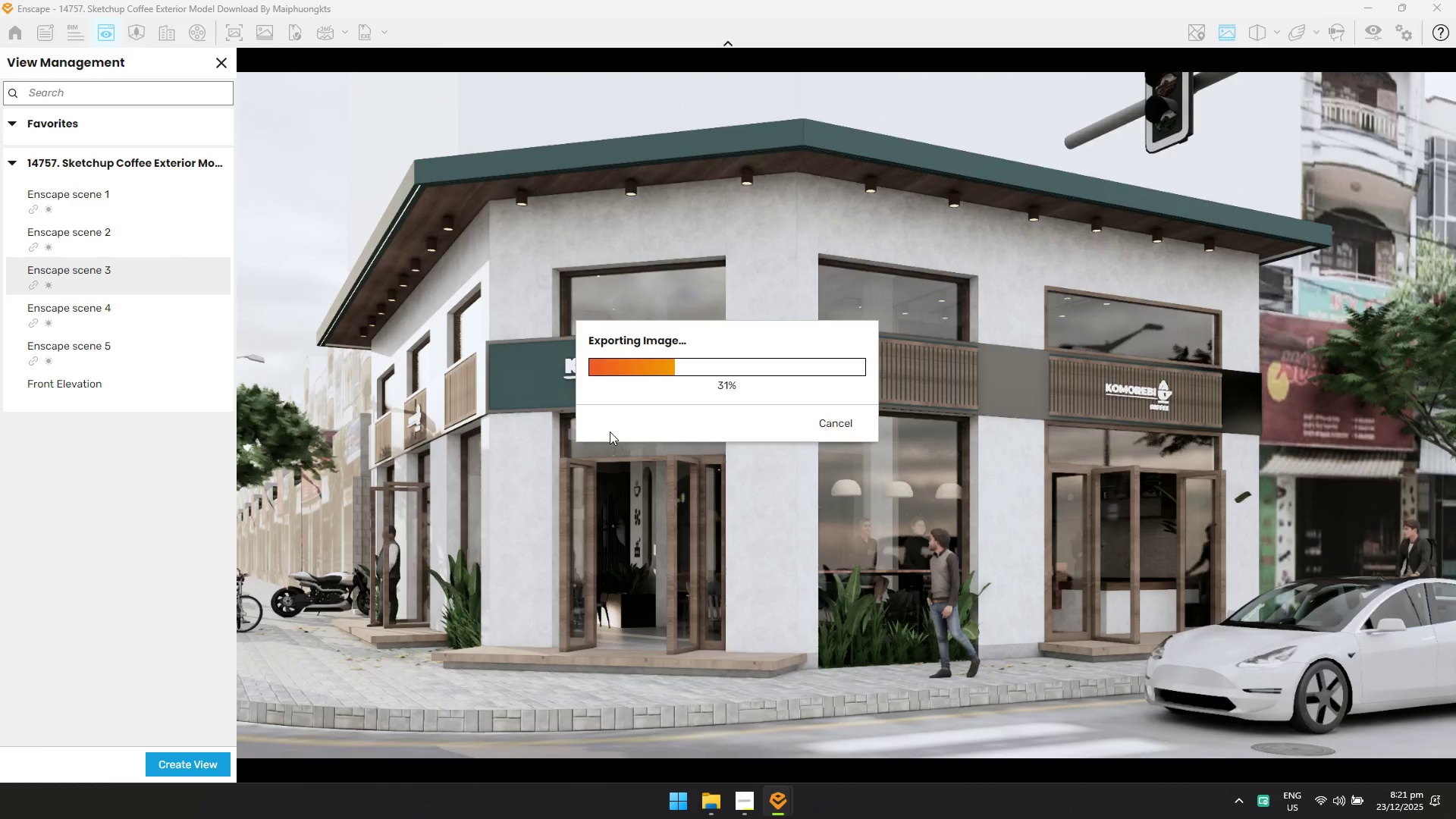 
key(Alt+Tab)
 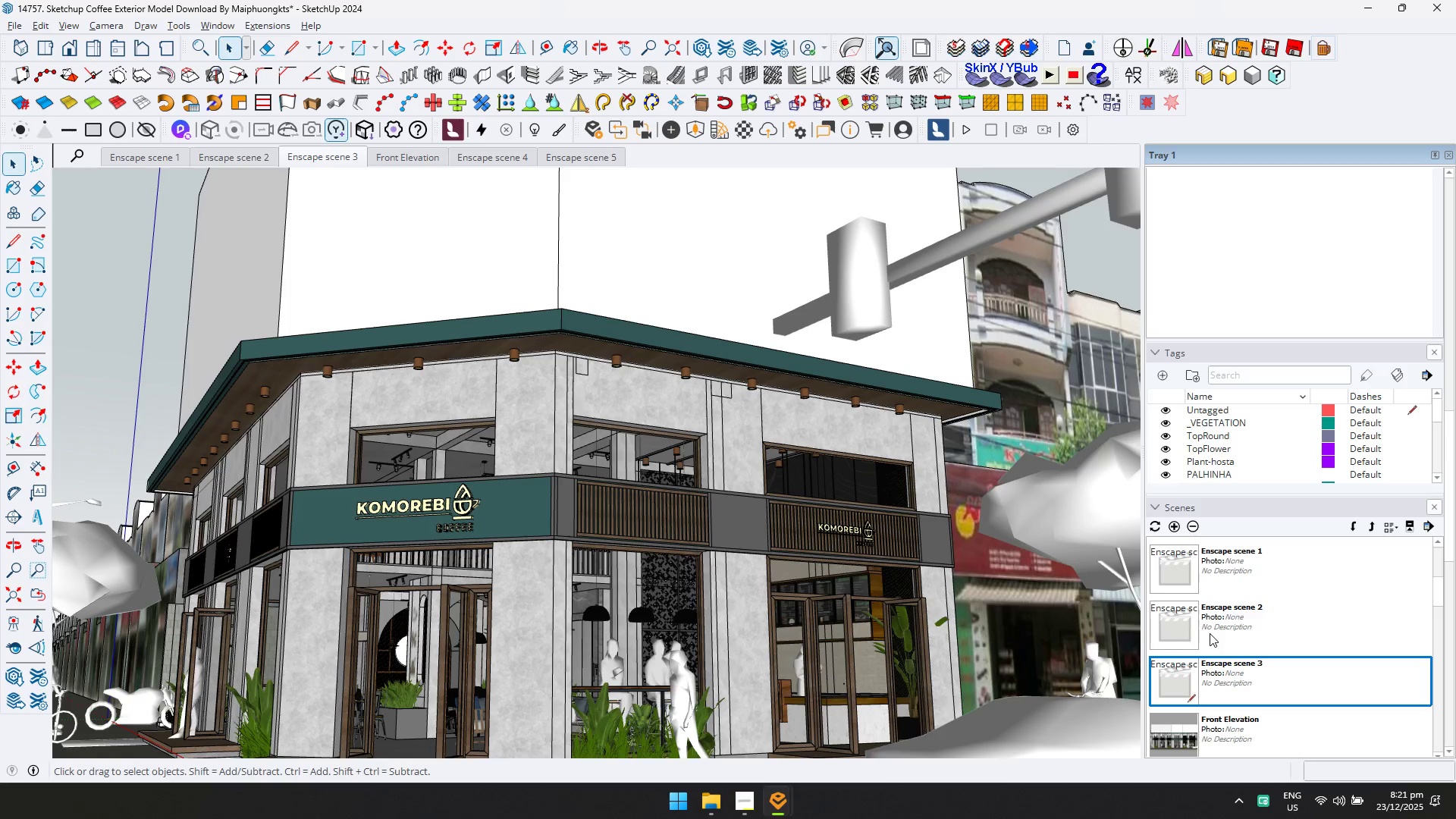 
left_click([746, 792])